 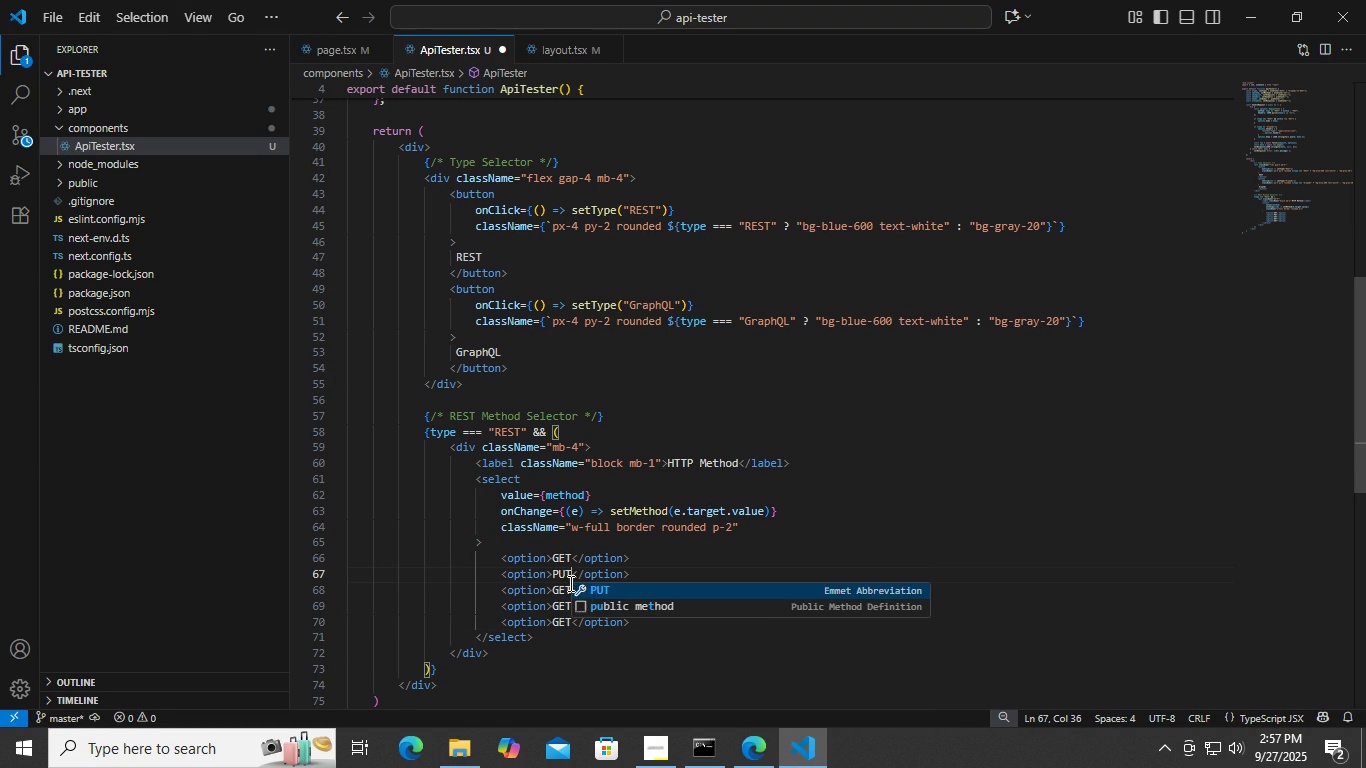 
key(ArrowDown)
 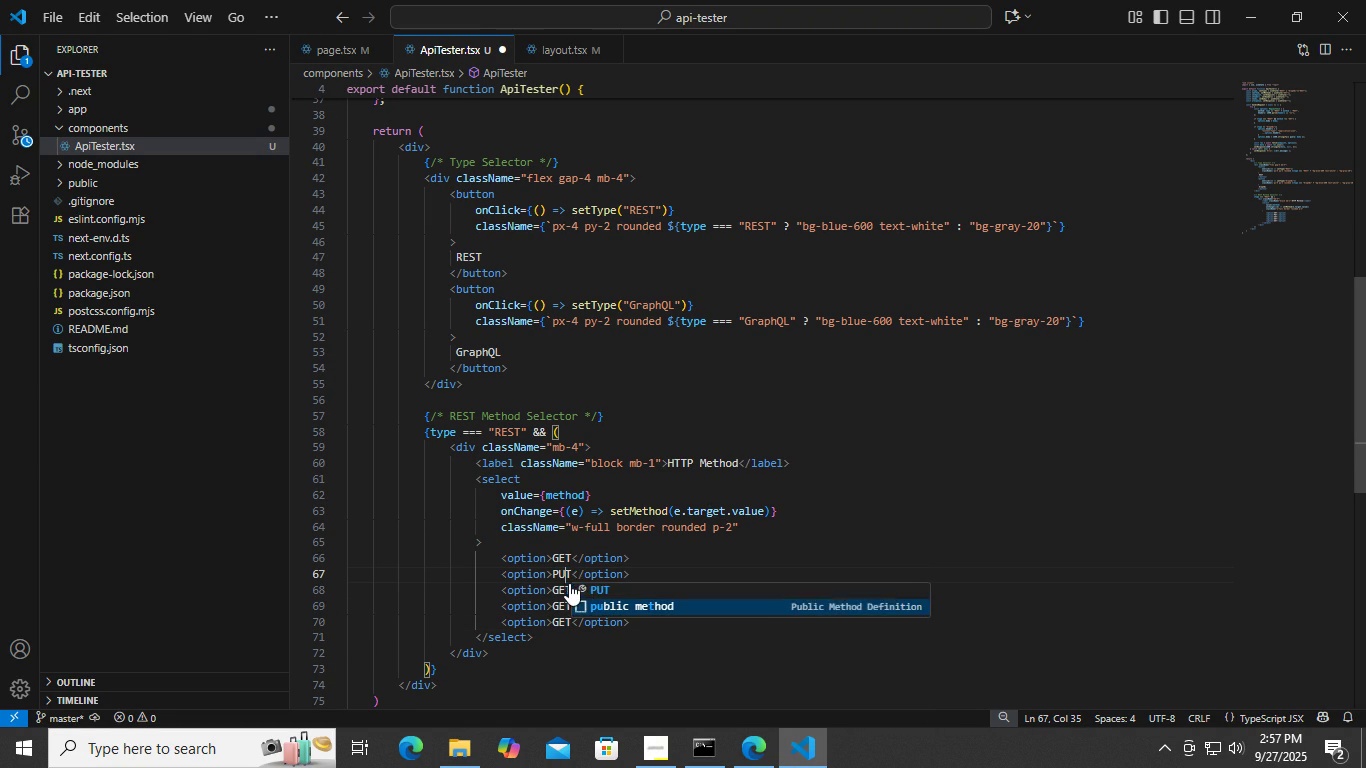 
key(ArrowLeft)
 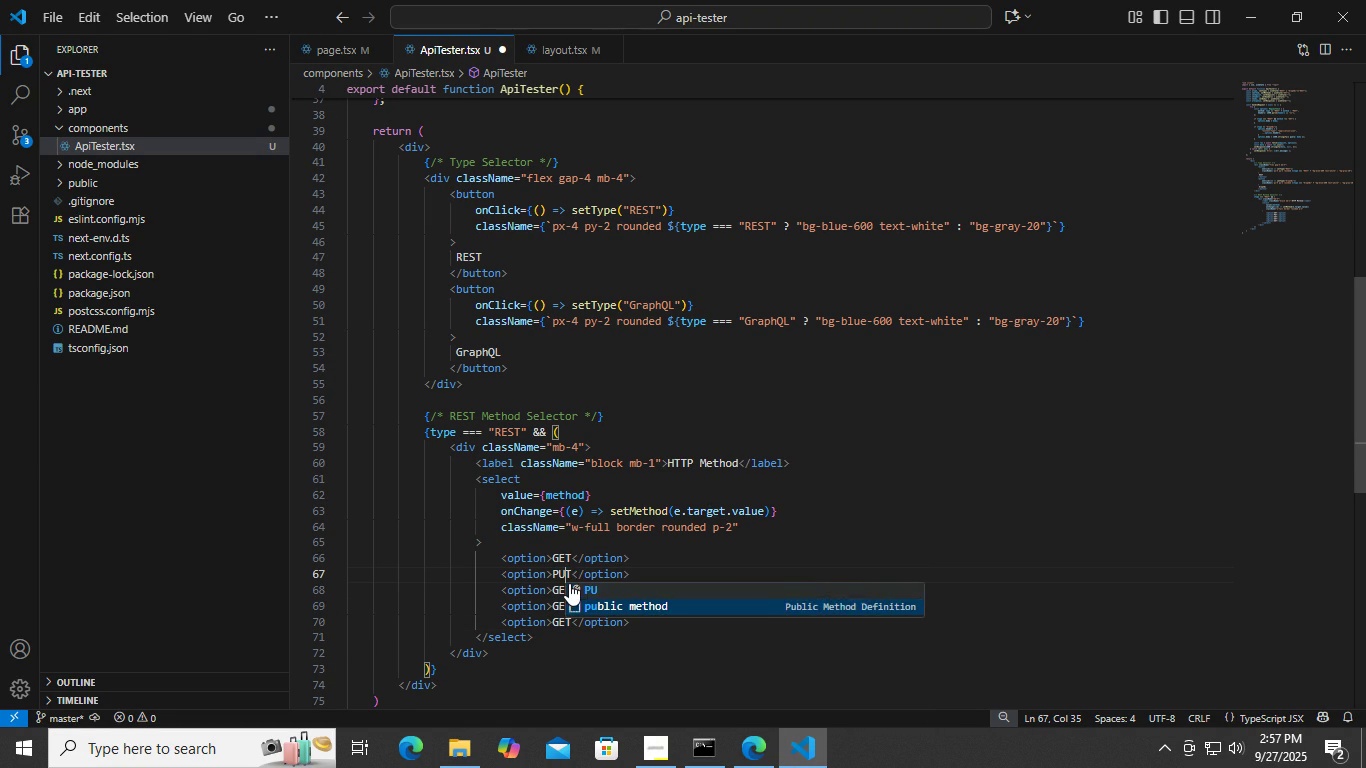 
key(ArrowDown)
 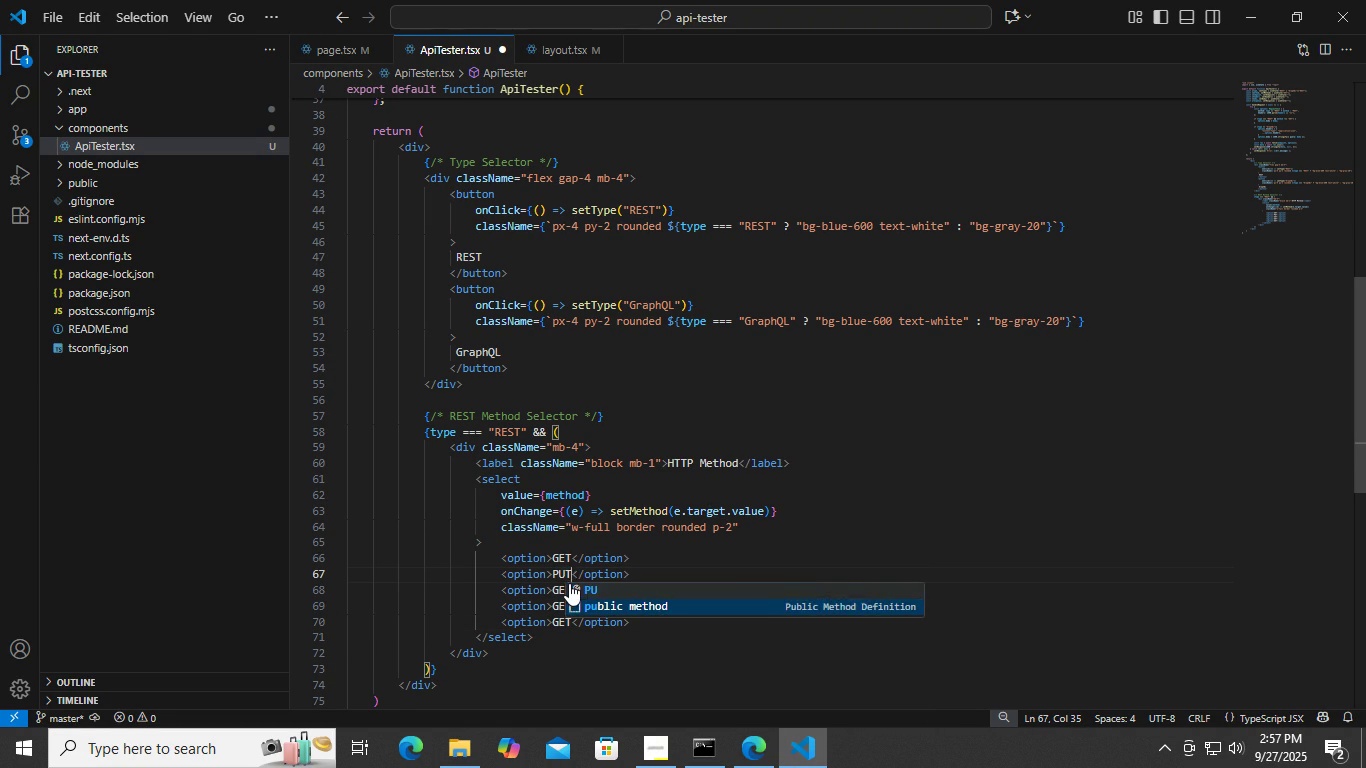 
key(ArrowRight)
 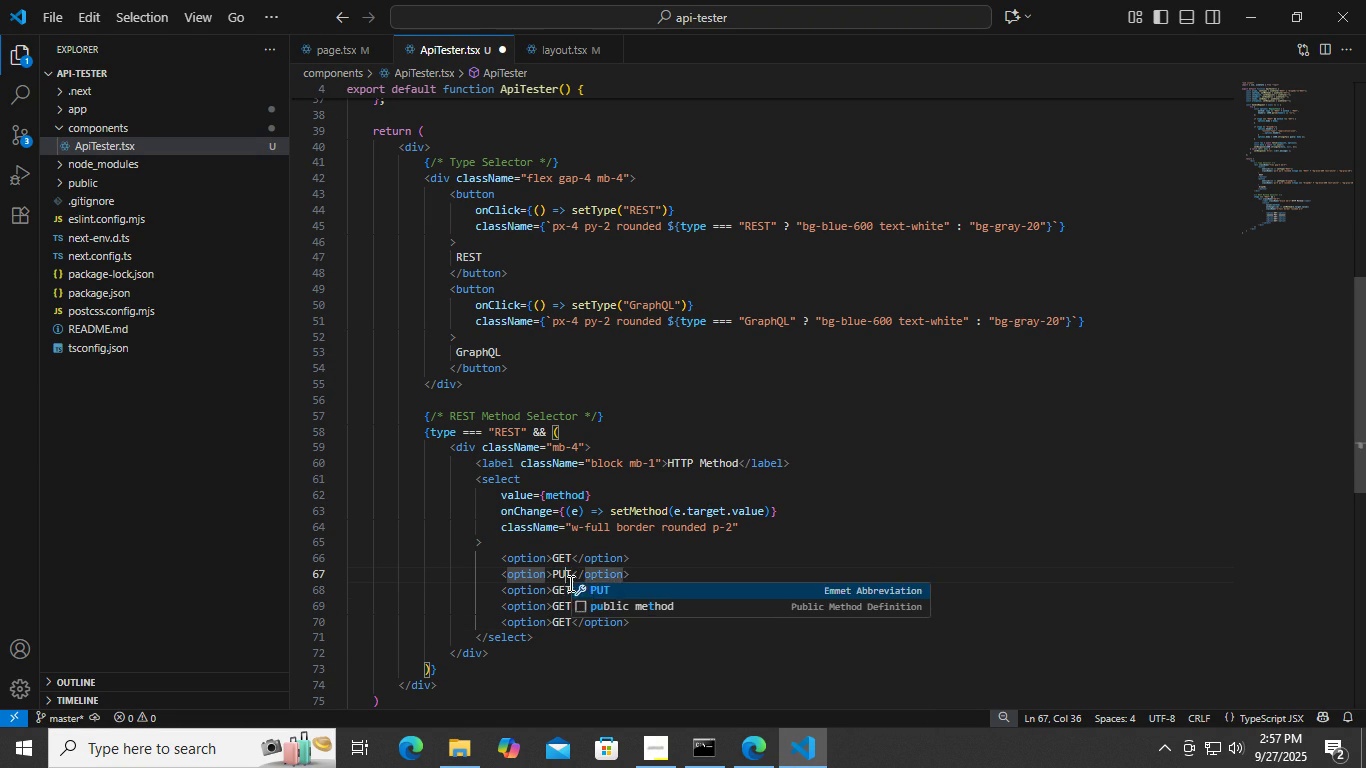 
key(ArrowLeft)
 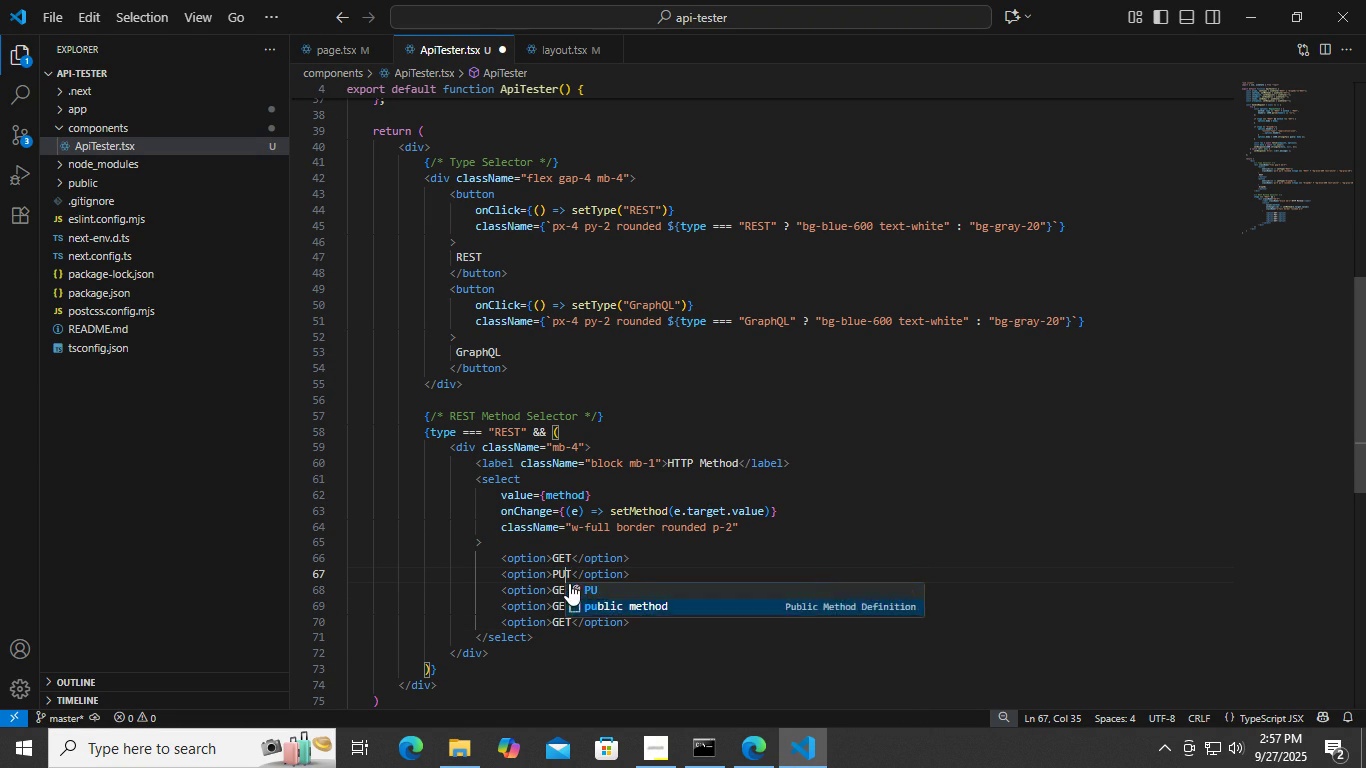 
key(ArrowDown)
 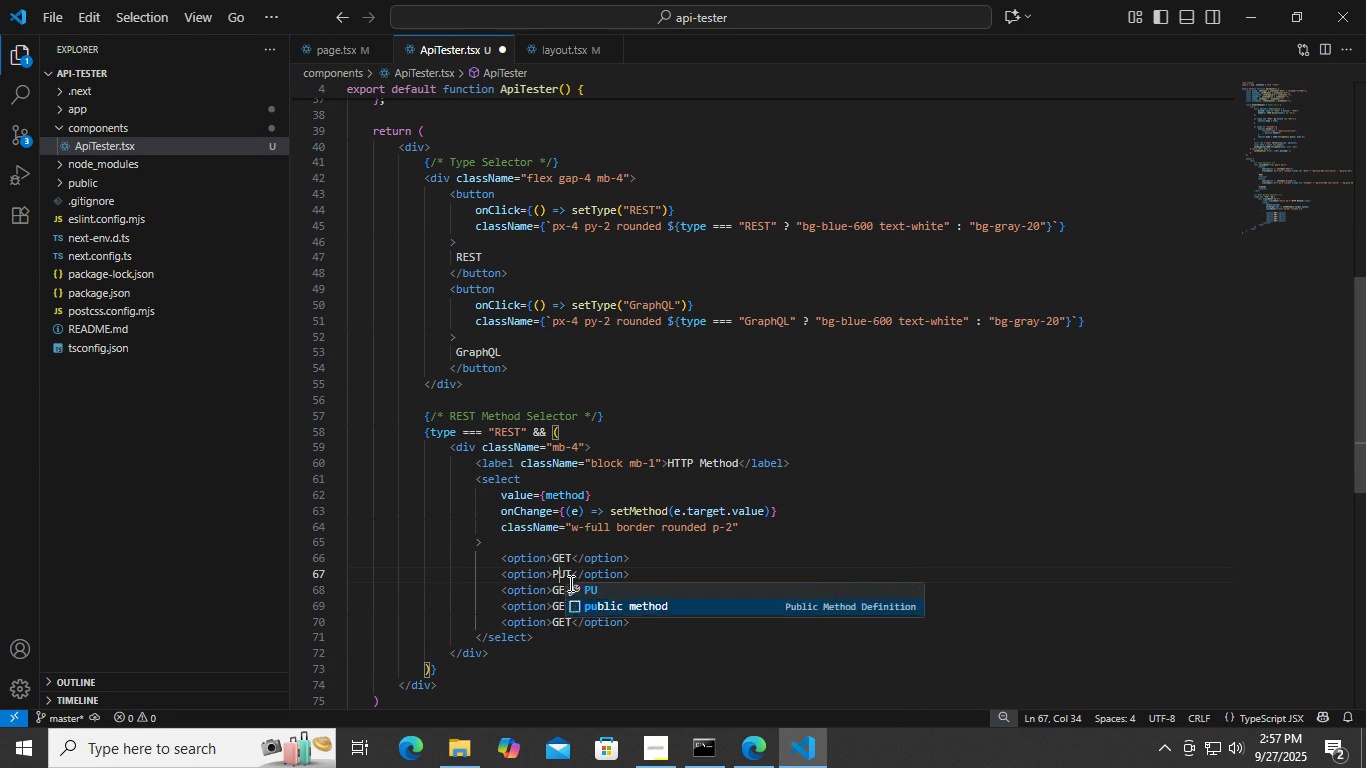 
key(ArrowLeft)
 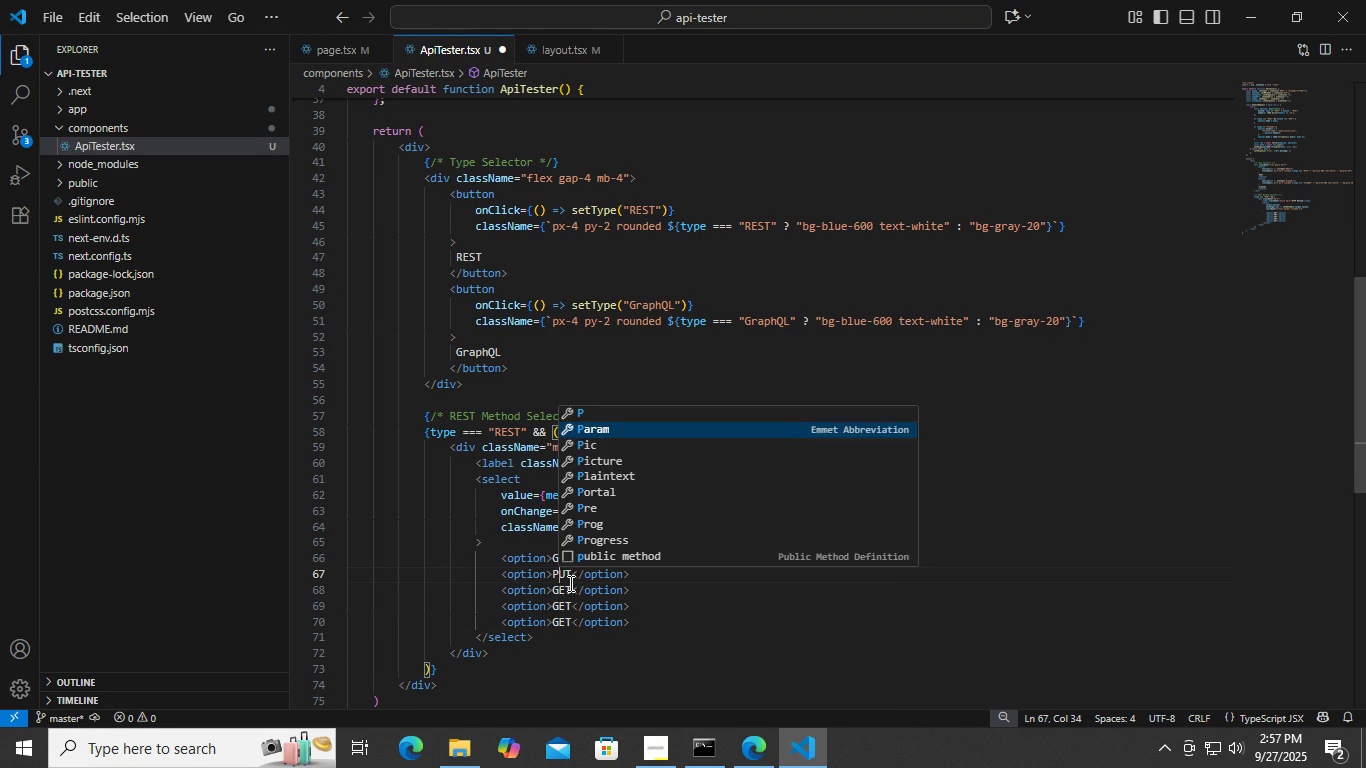 
key(ArrowDown)
 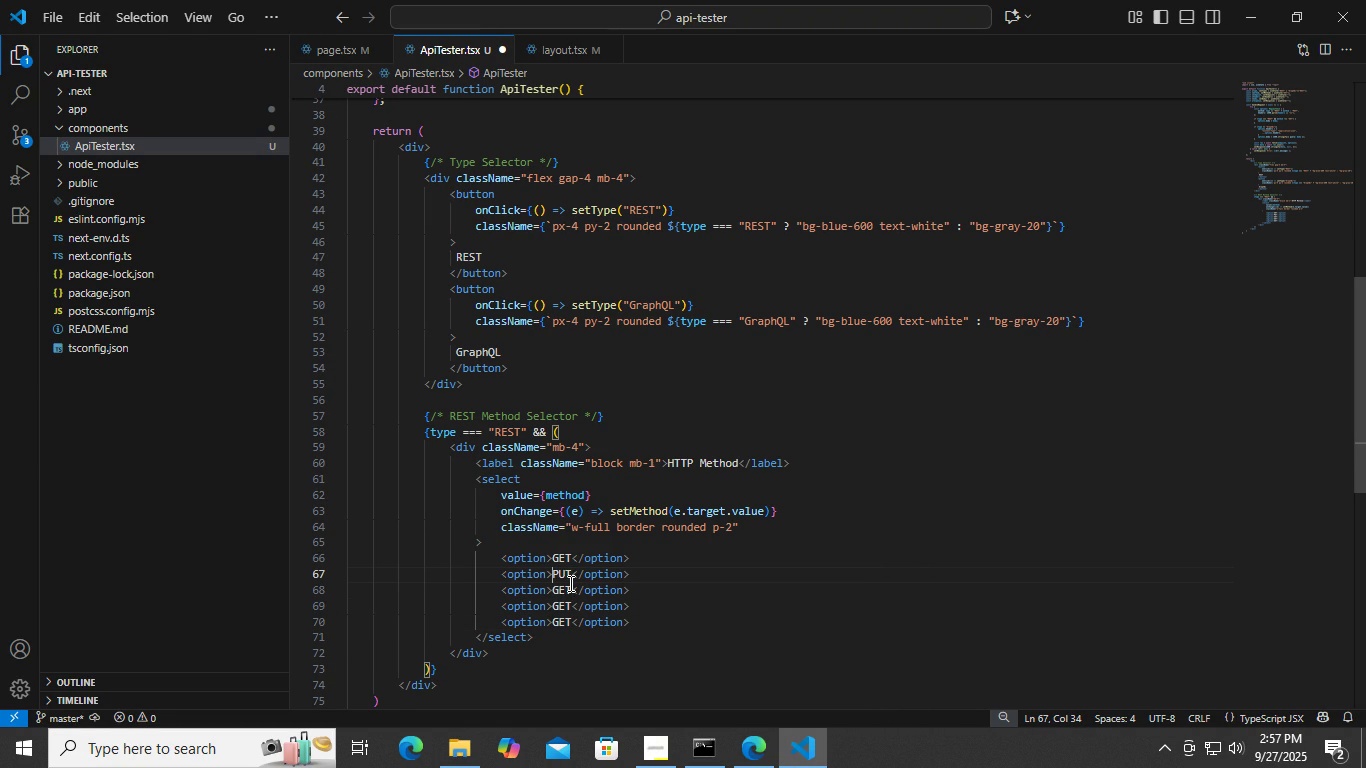 
key(ArrowLeft)
 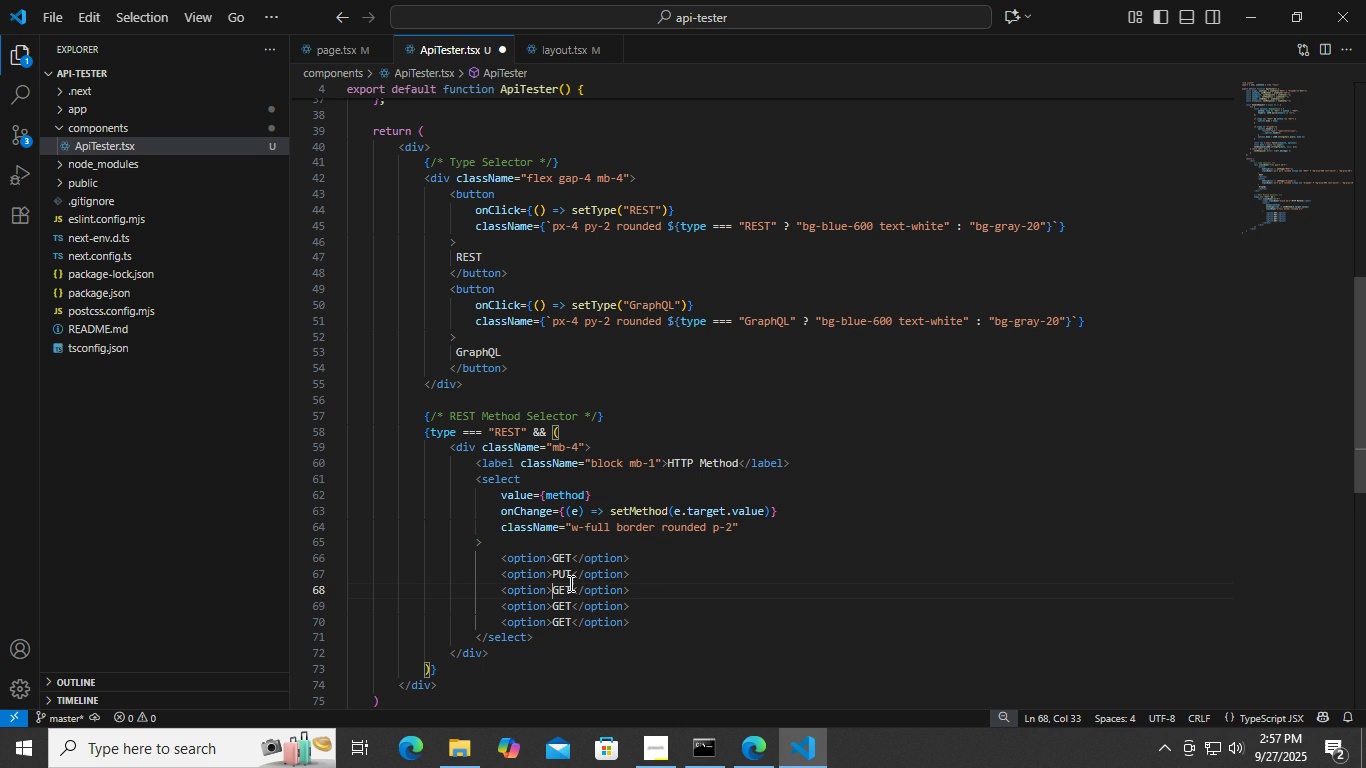 
key(ArrowDown)
 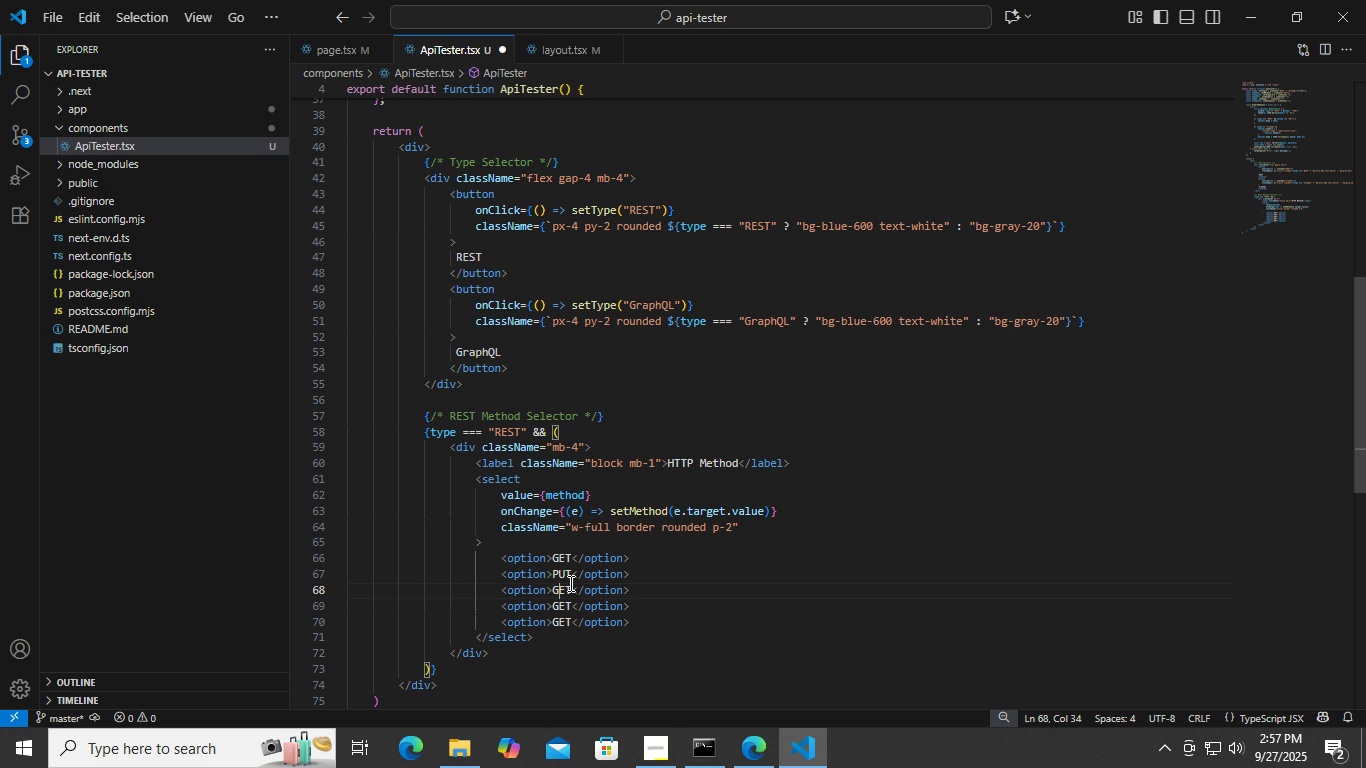 
key(ArrowRight)
 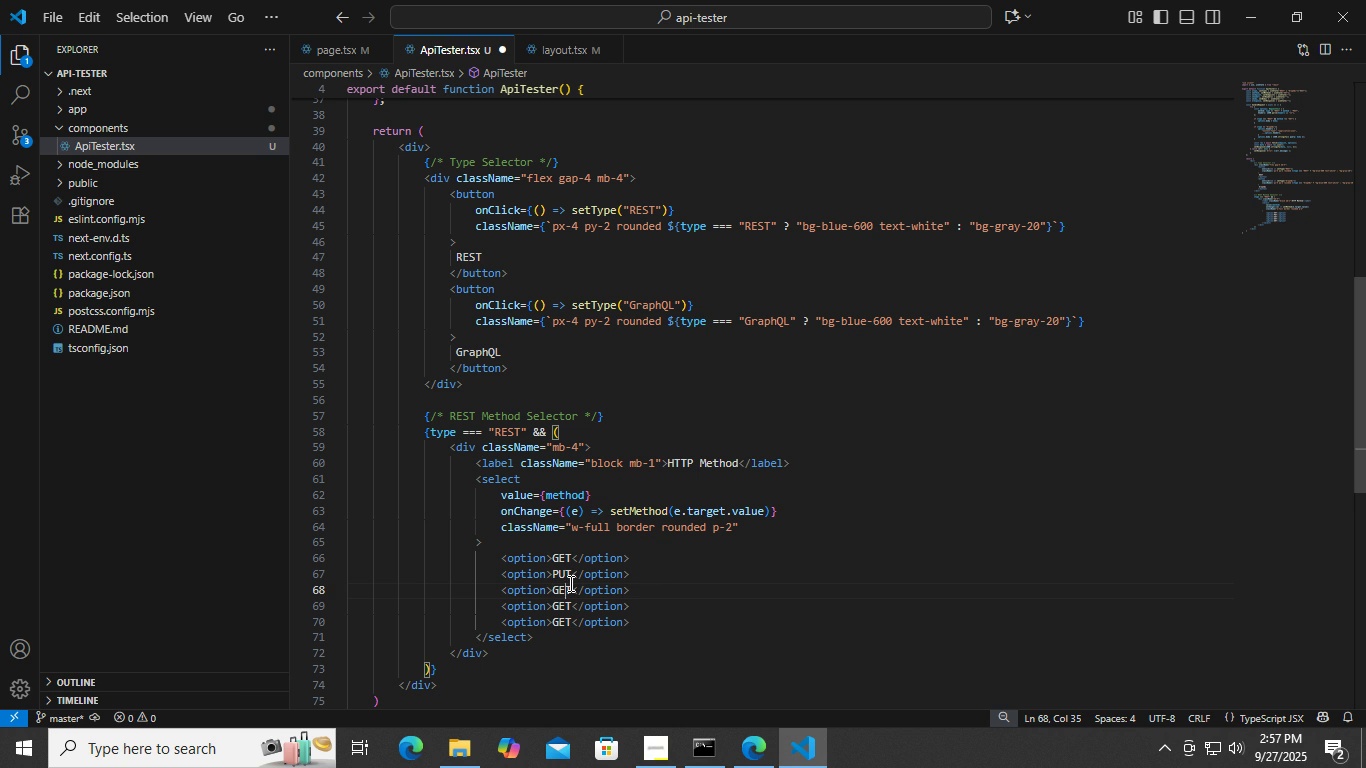 
key(ArrowRight)
 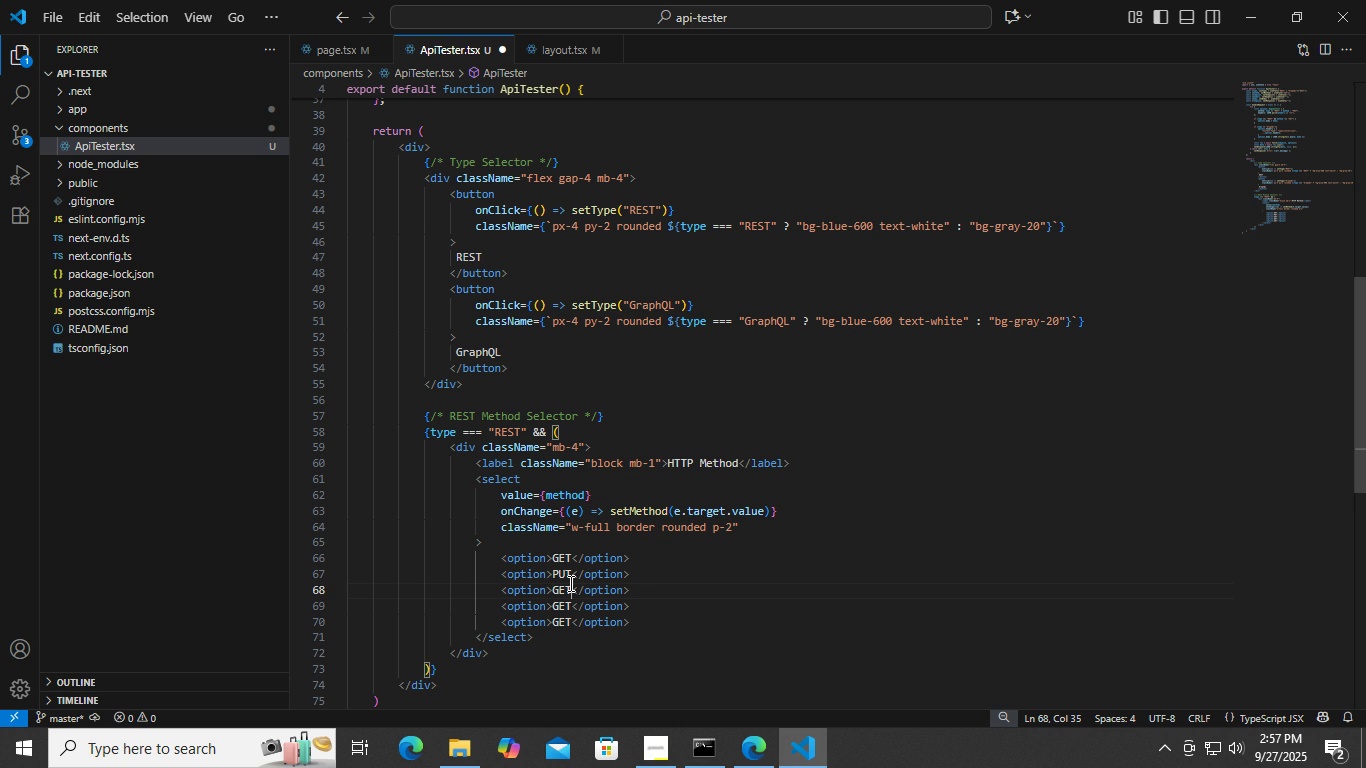 
key(ArrowRight)
 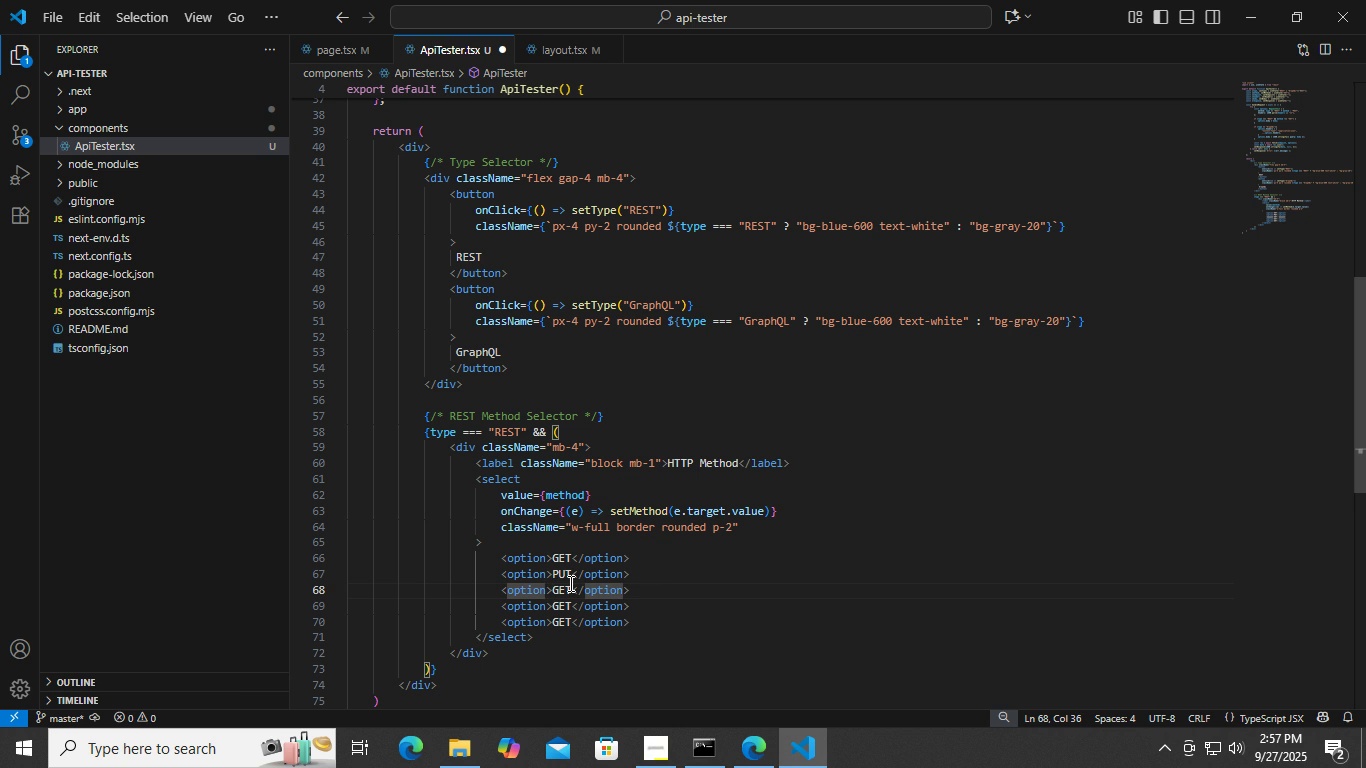 
key(Backspace)
key(Backspace)
key(Backspace)
type(POST)